 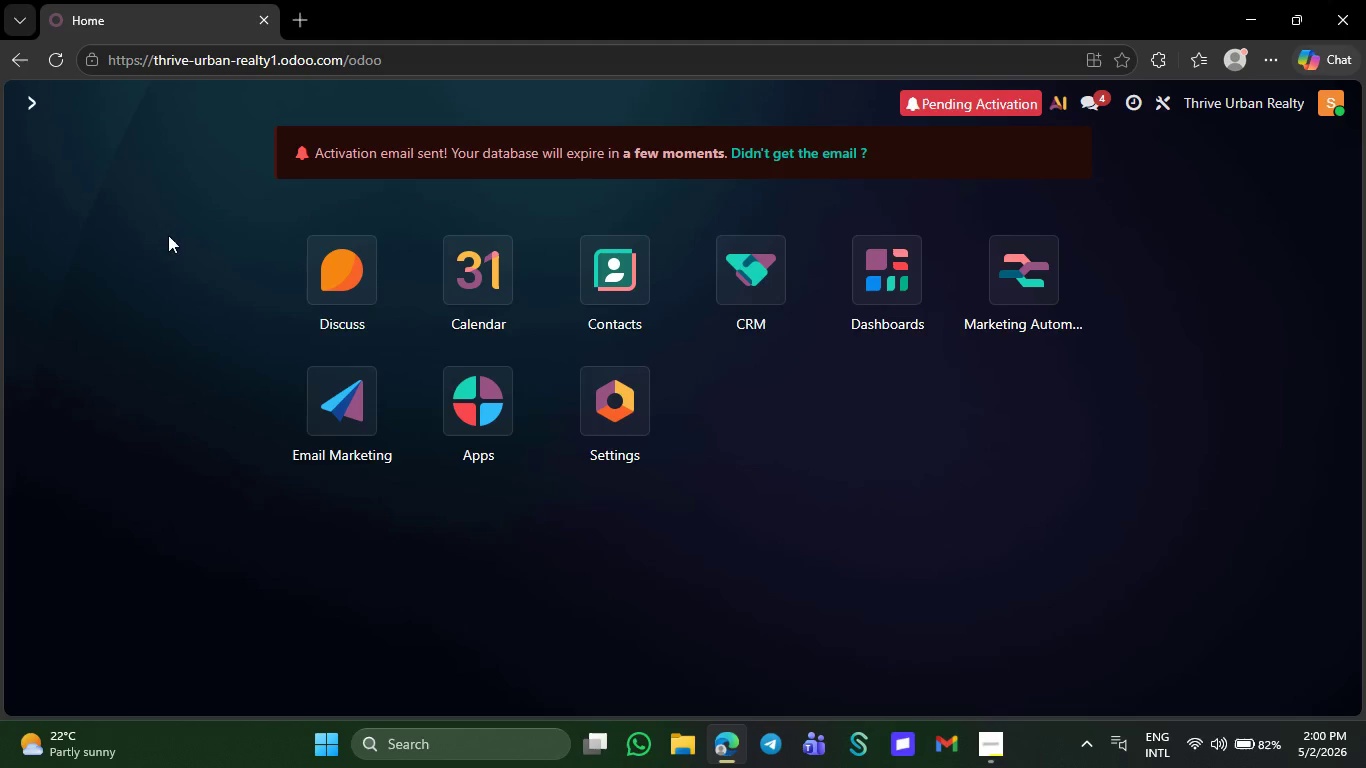 
left_click([1036, 286])
 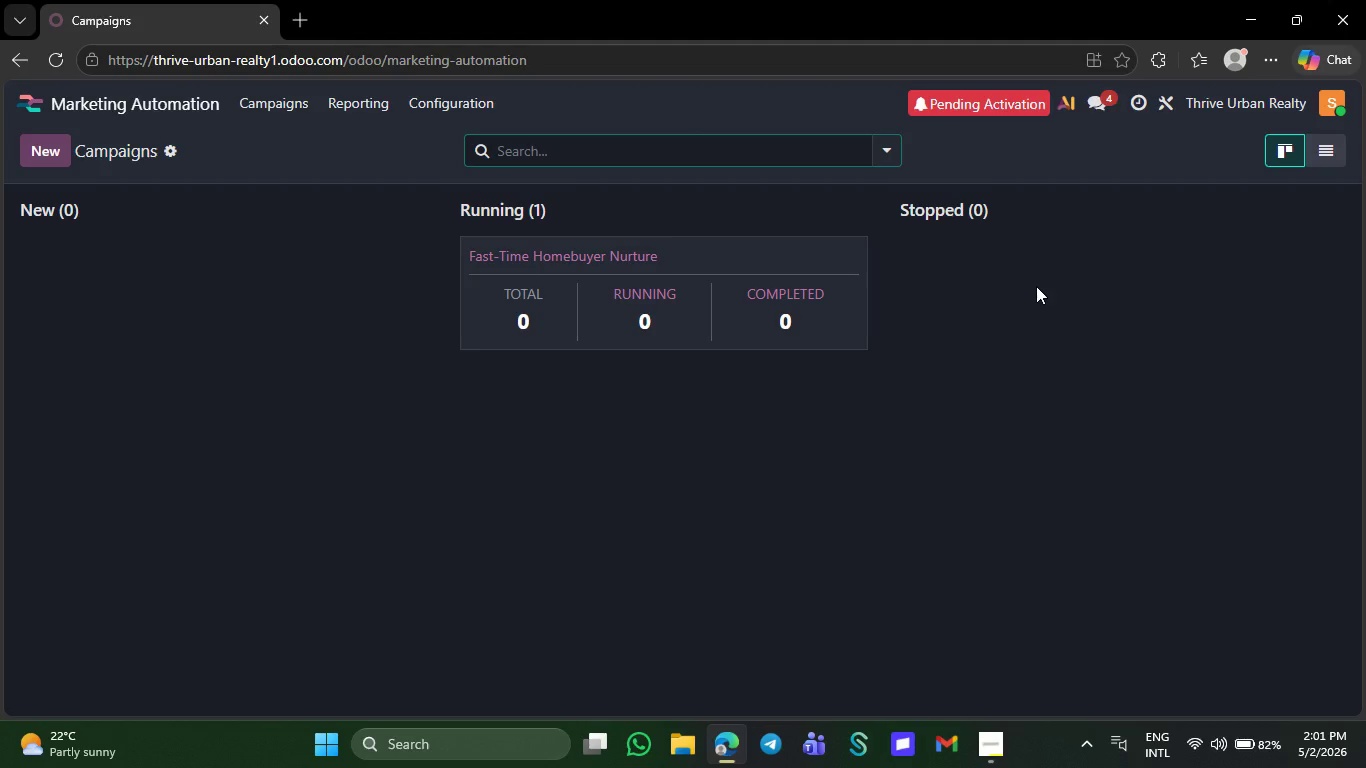 
wait(29.34)
 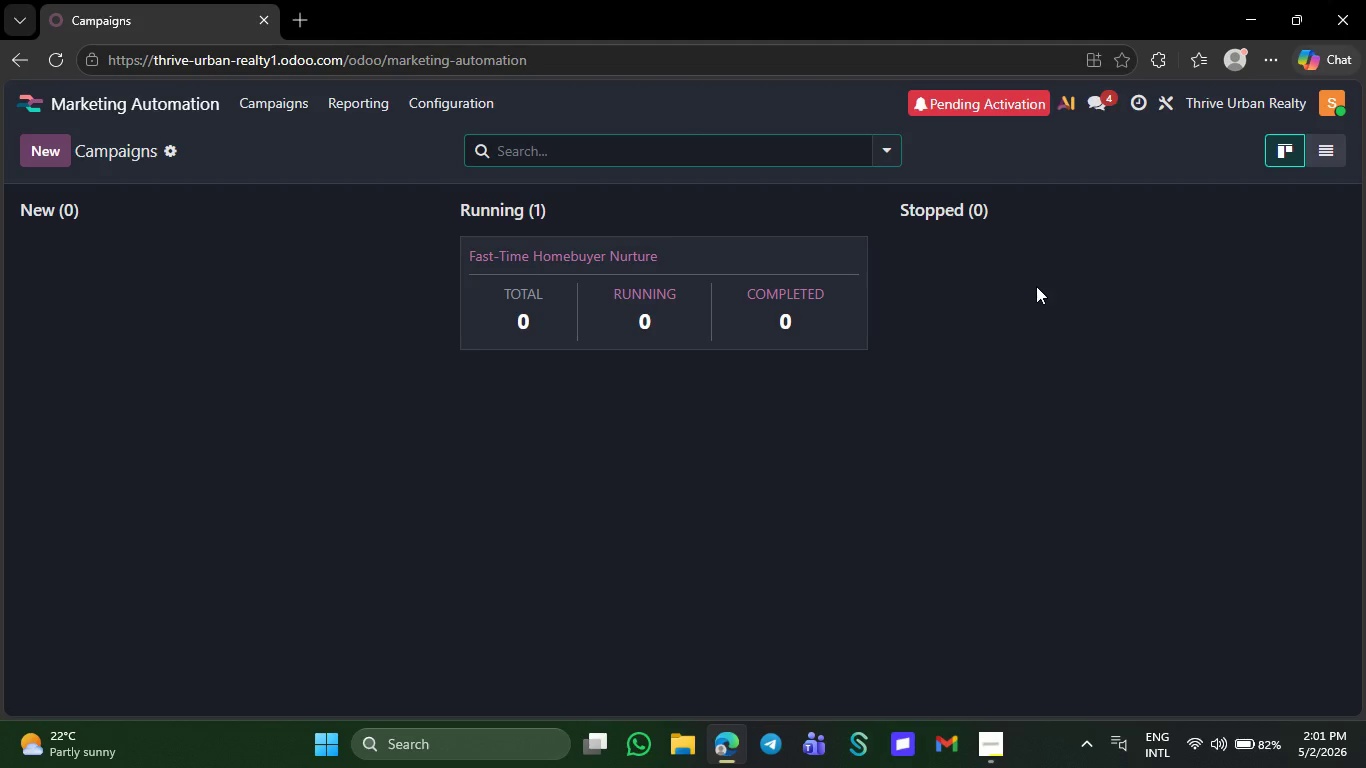 
left_click([694, 255])
 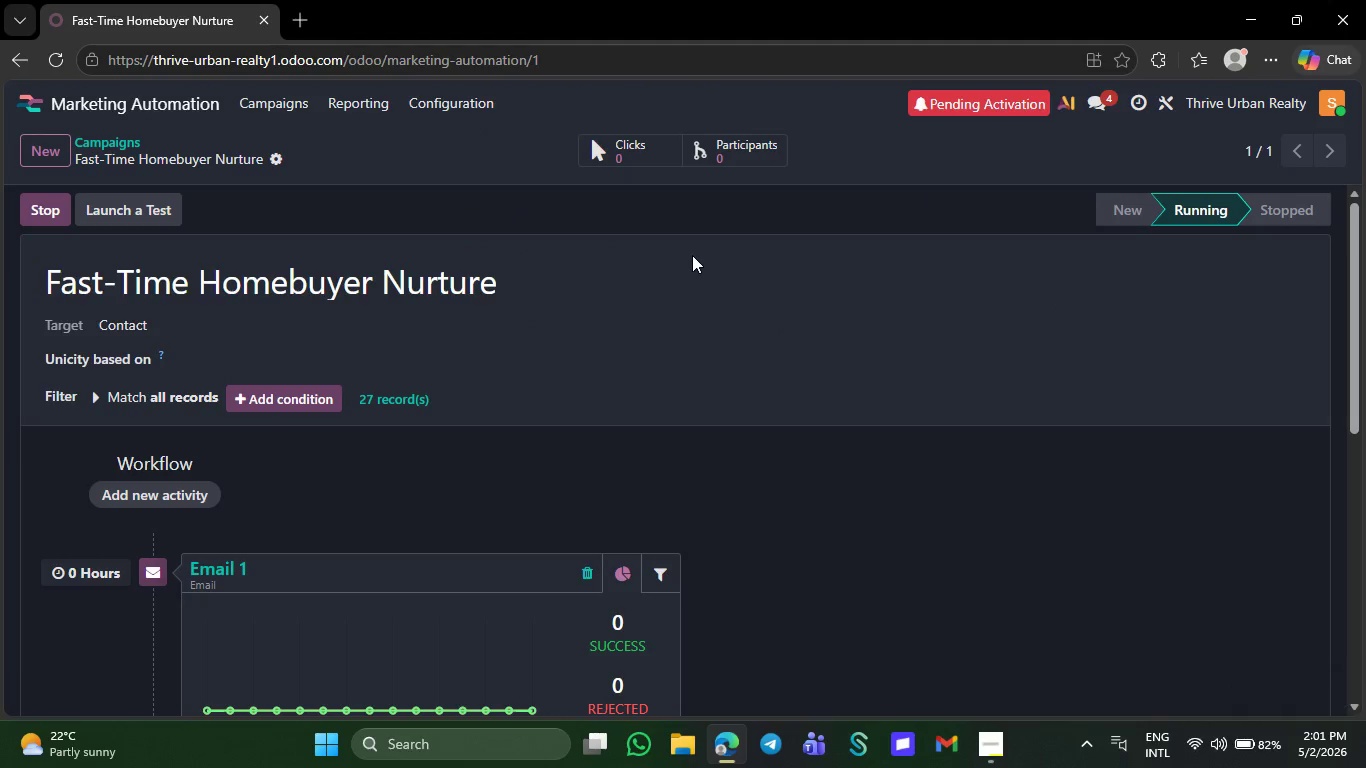 
mouse_move([686, 404])
 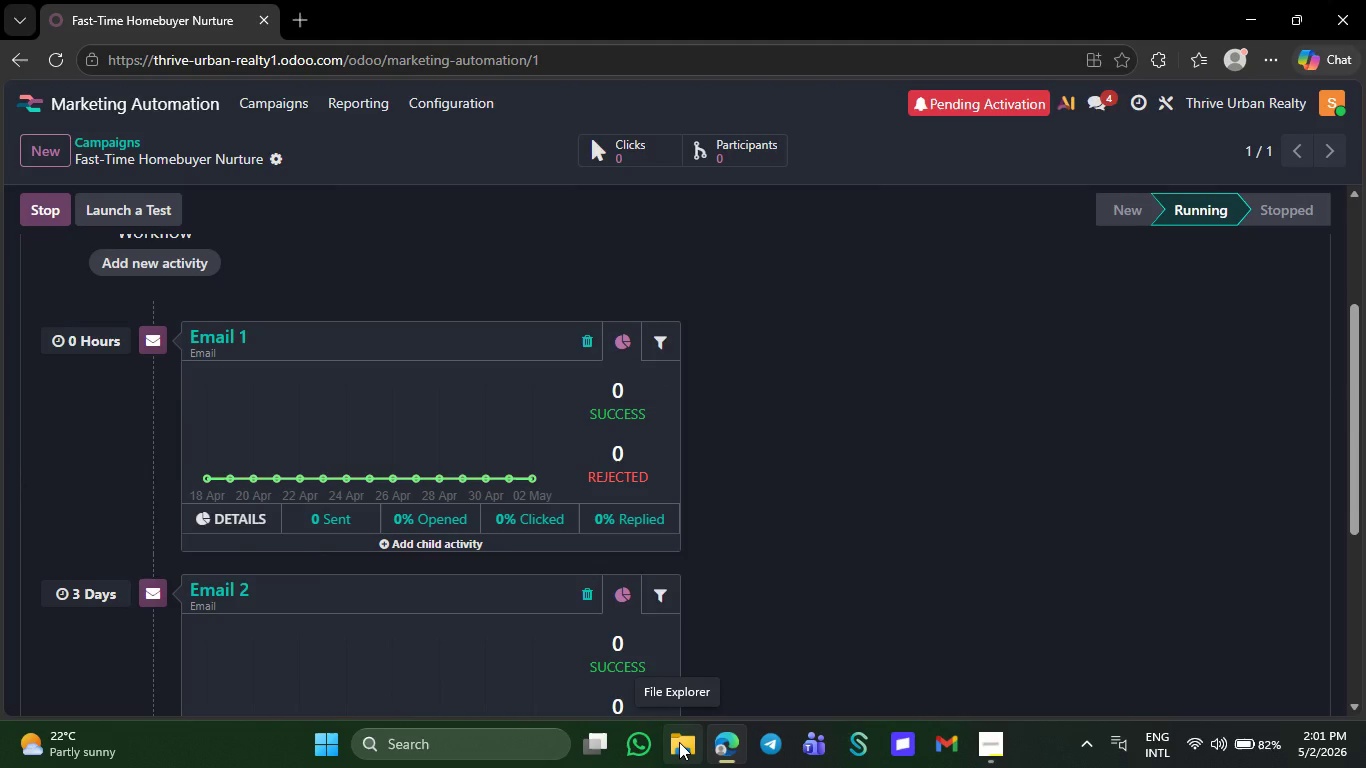 
double_click([679, 742])
 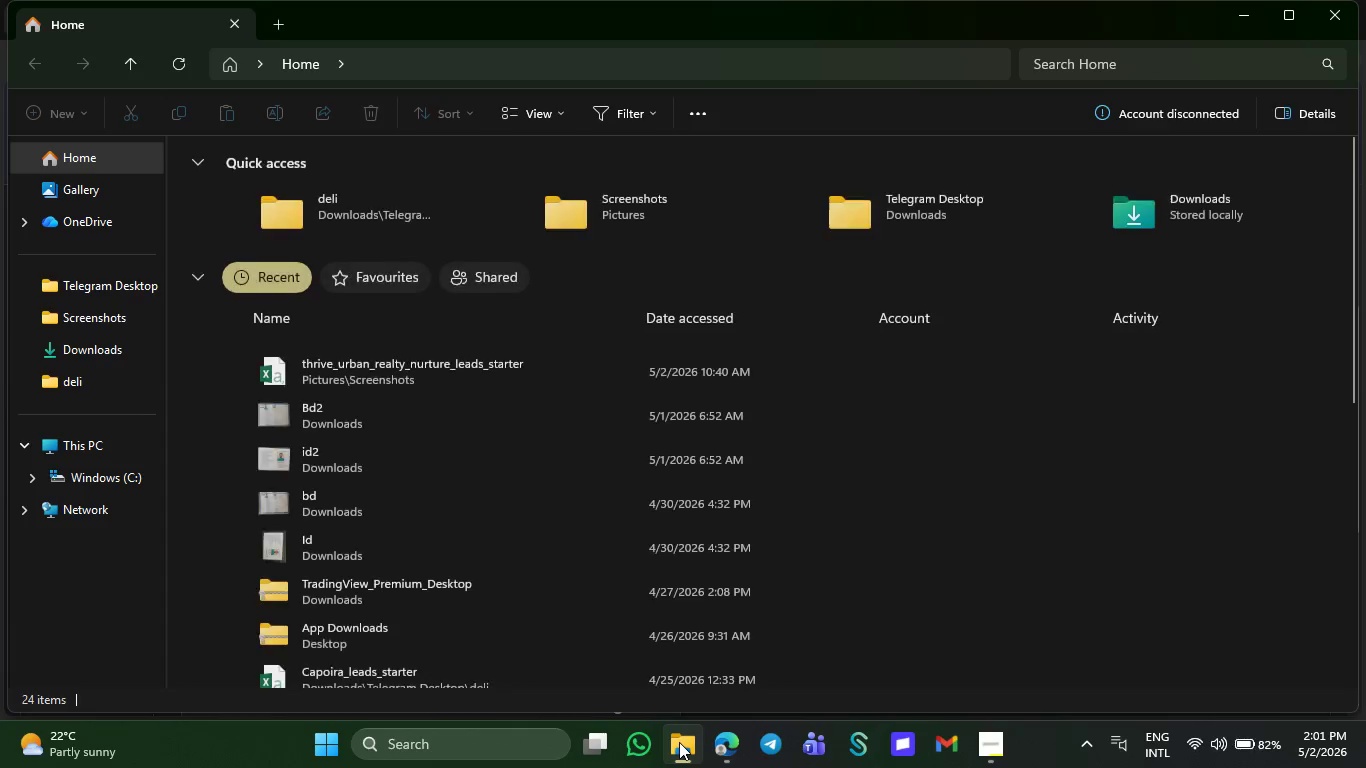 
wait(8.06)
 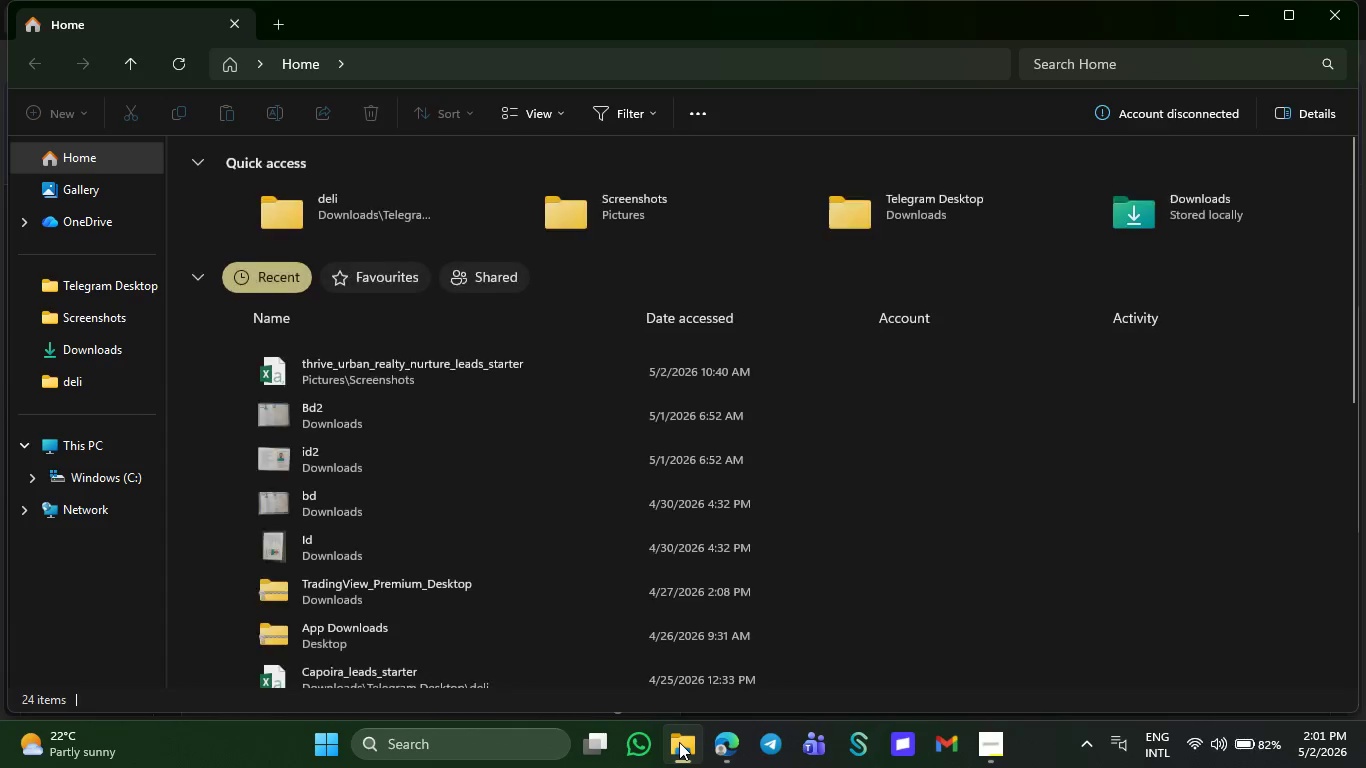 
double_click([137, 318])
 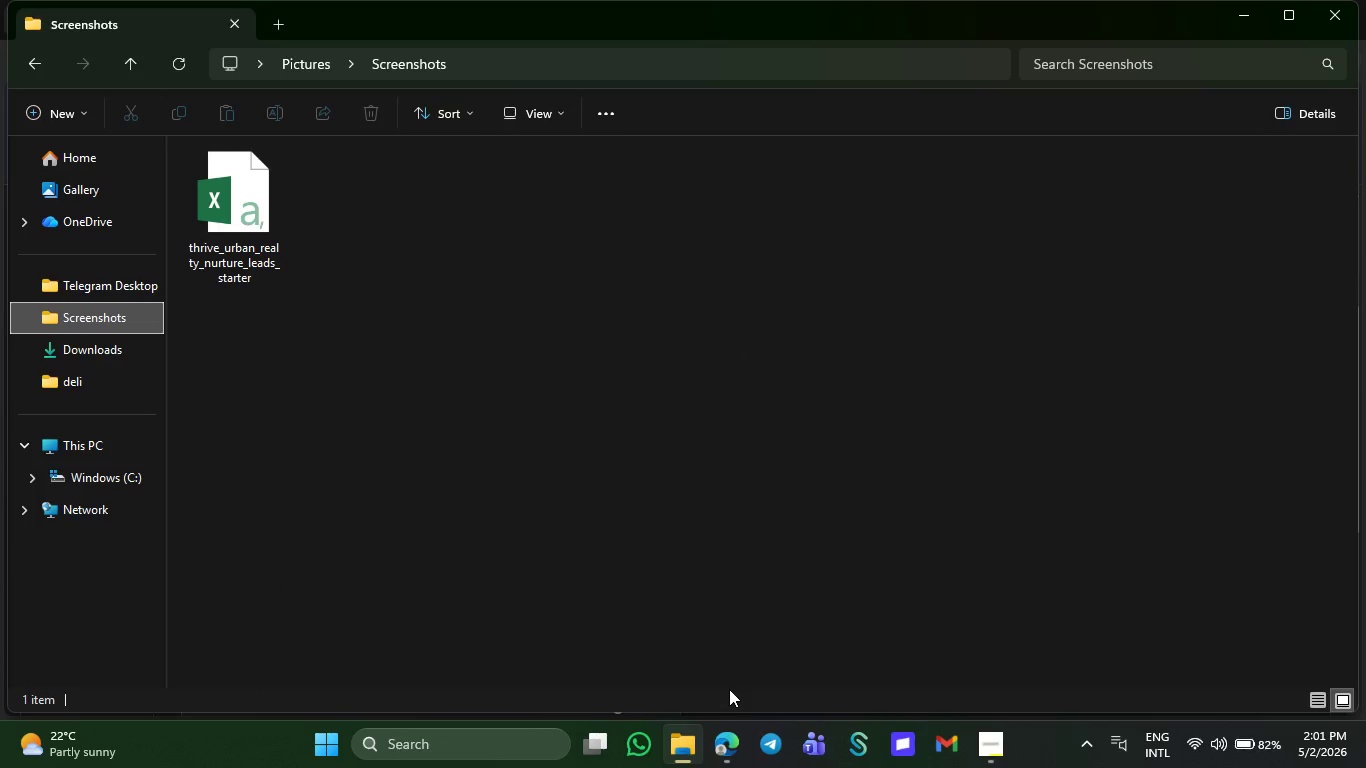 
left_click([732, 747])
 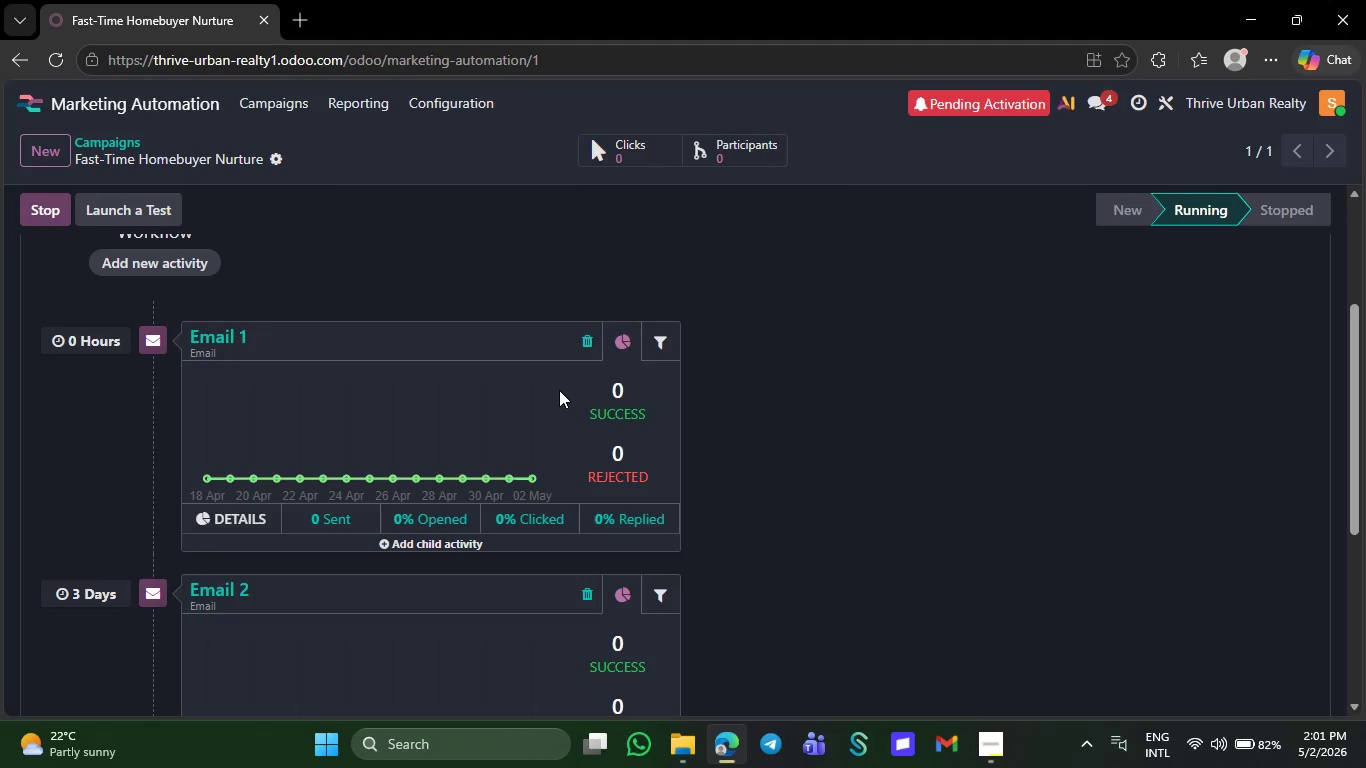 
wait(8.5)
 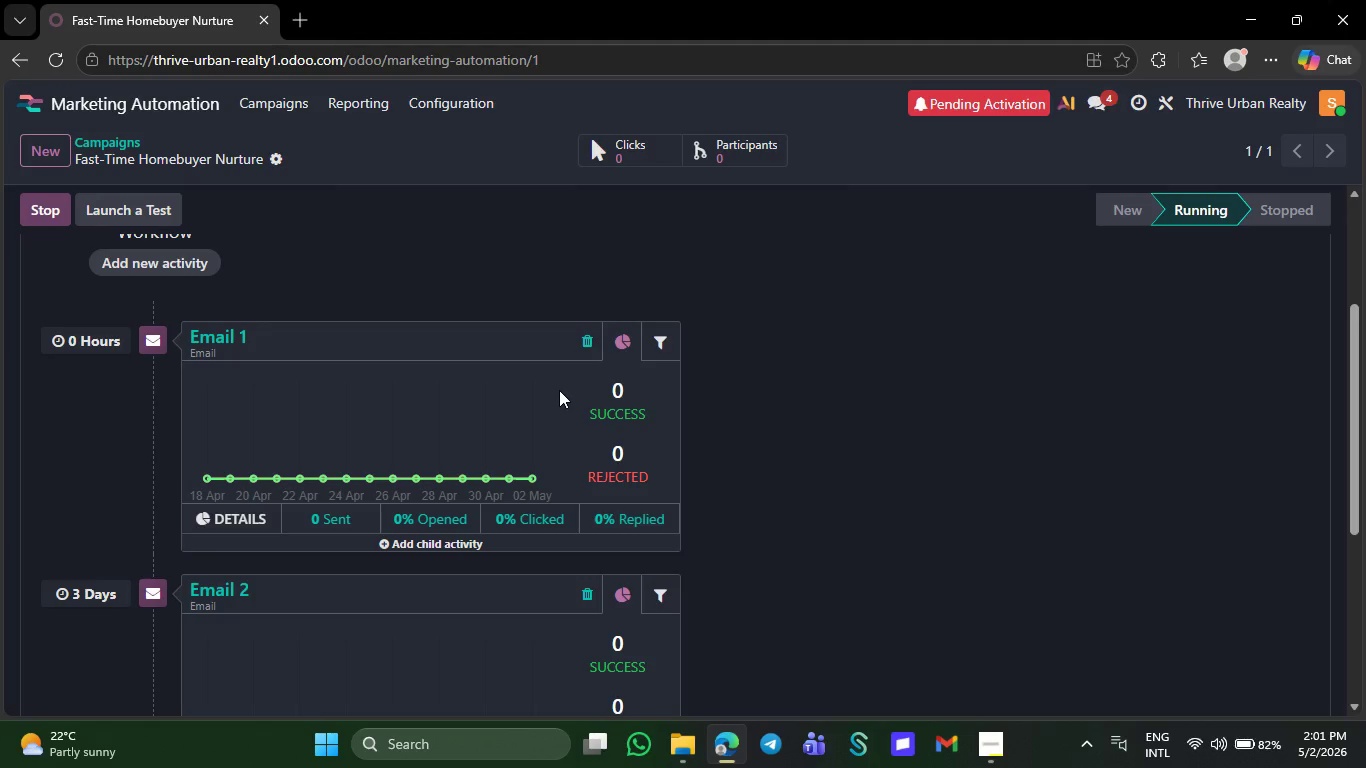 
left_click([980, 739])